 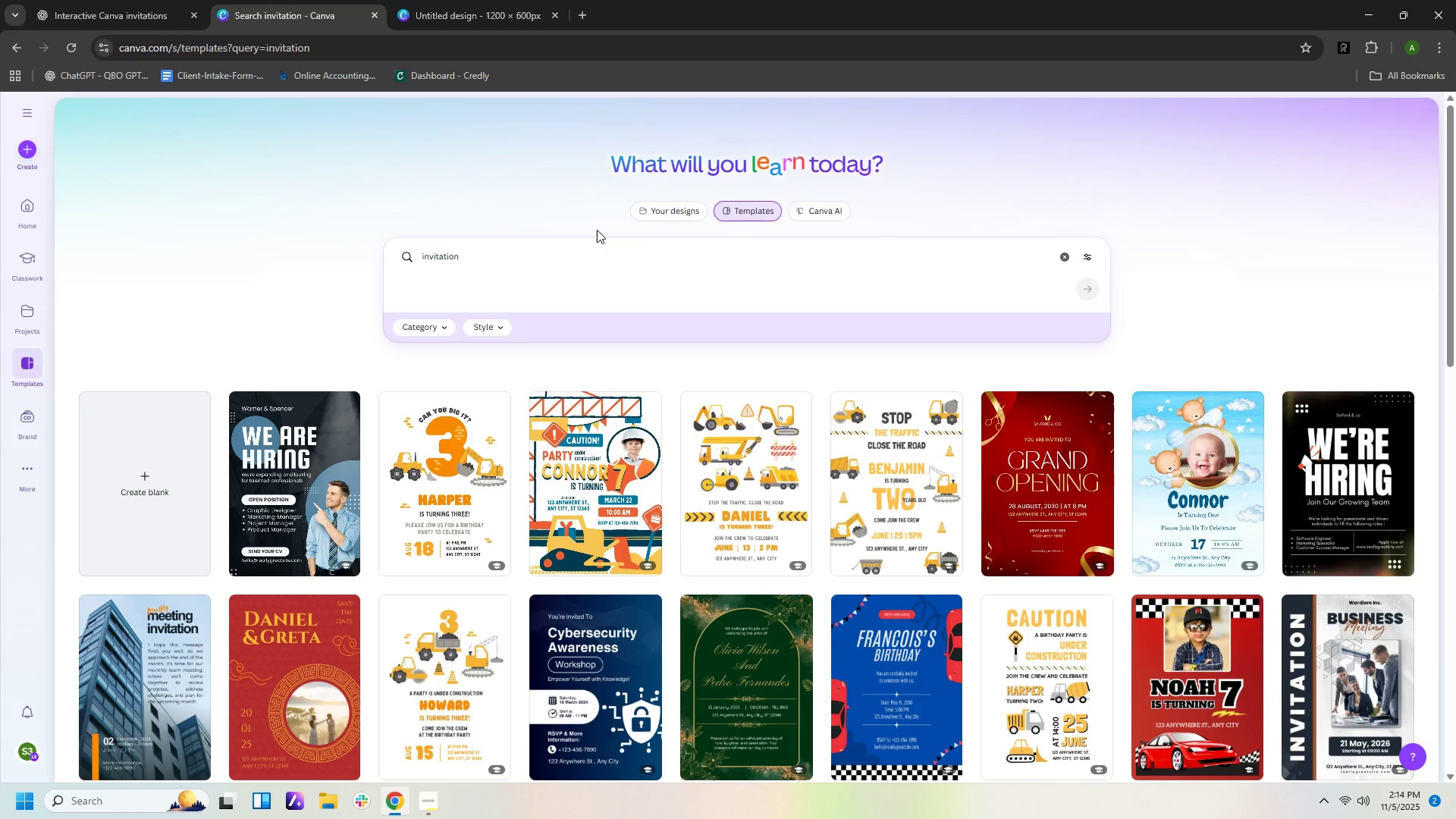 
left_click_drag(start_coordinate=[505, 249], to_coordinate=[601, 272])
 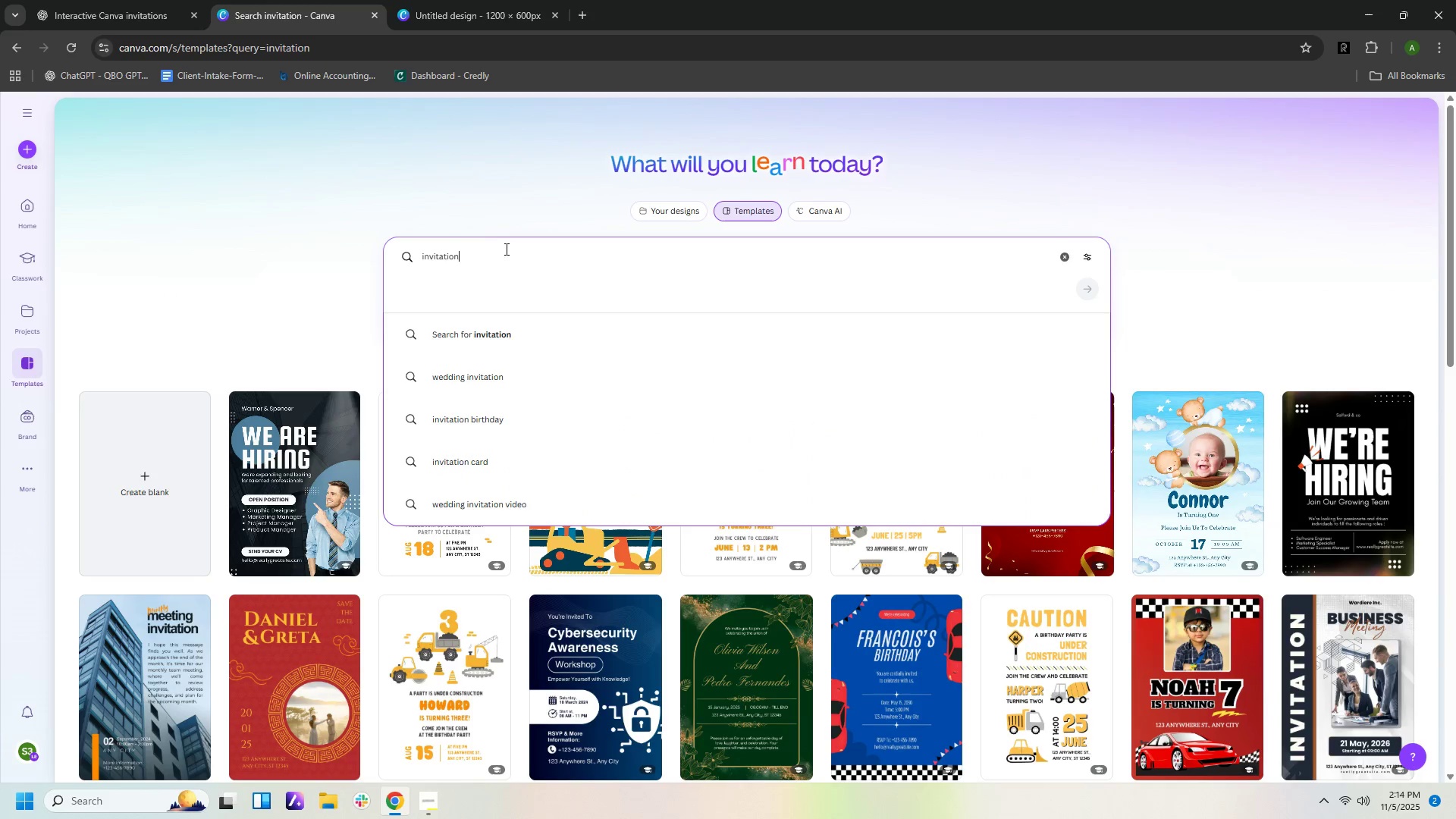 
left_click([601, 272])
 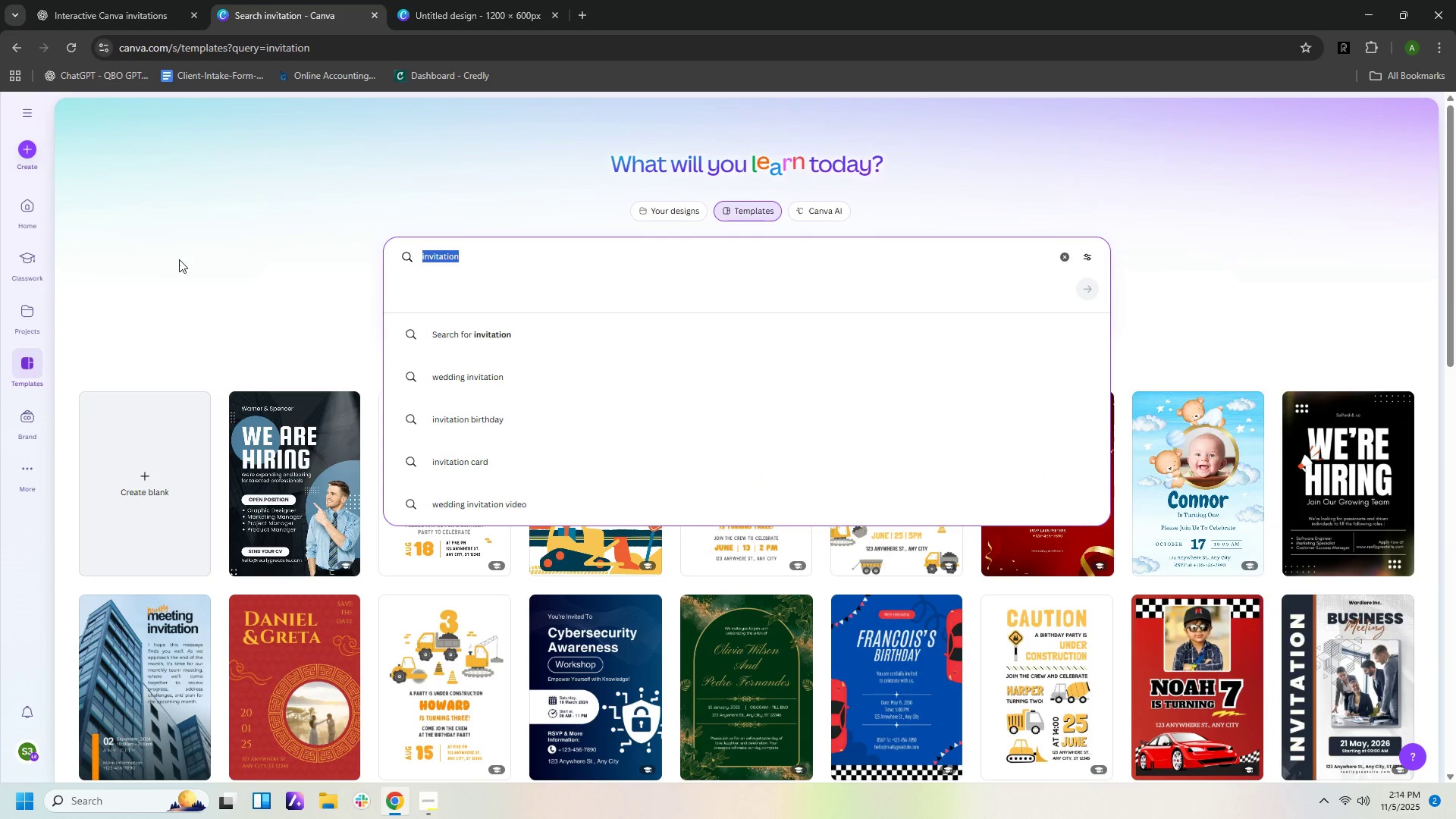 
left_click([505, 249])
 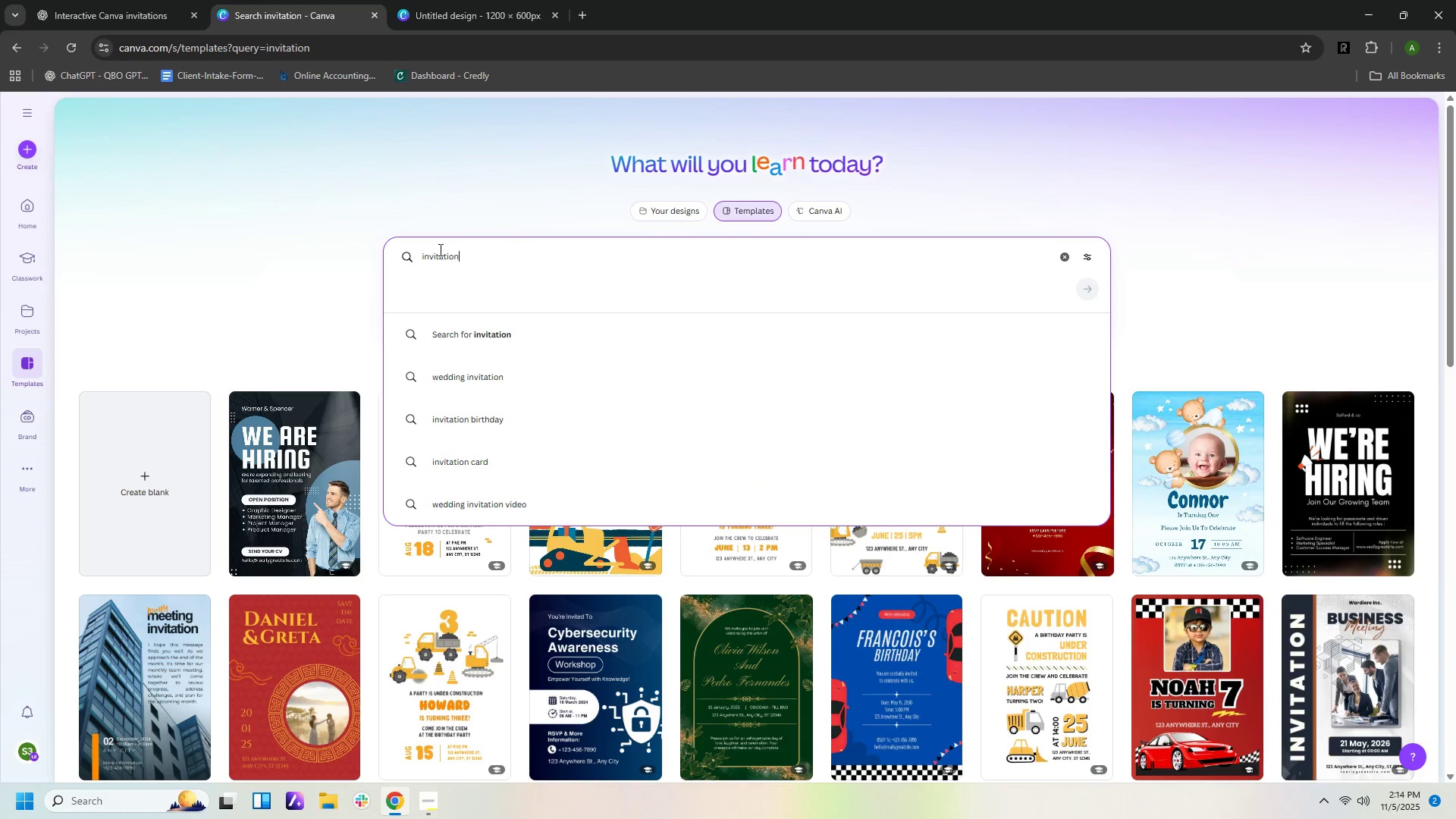 
left_click_drag(start_coordinate=[519, 249], to_coordinate=[122, 249])
 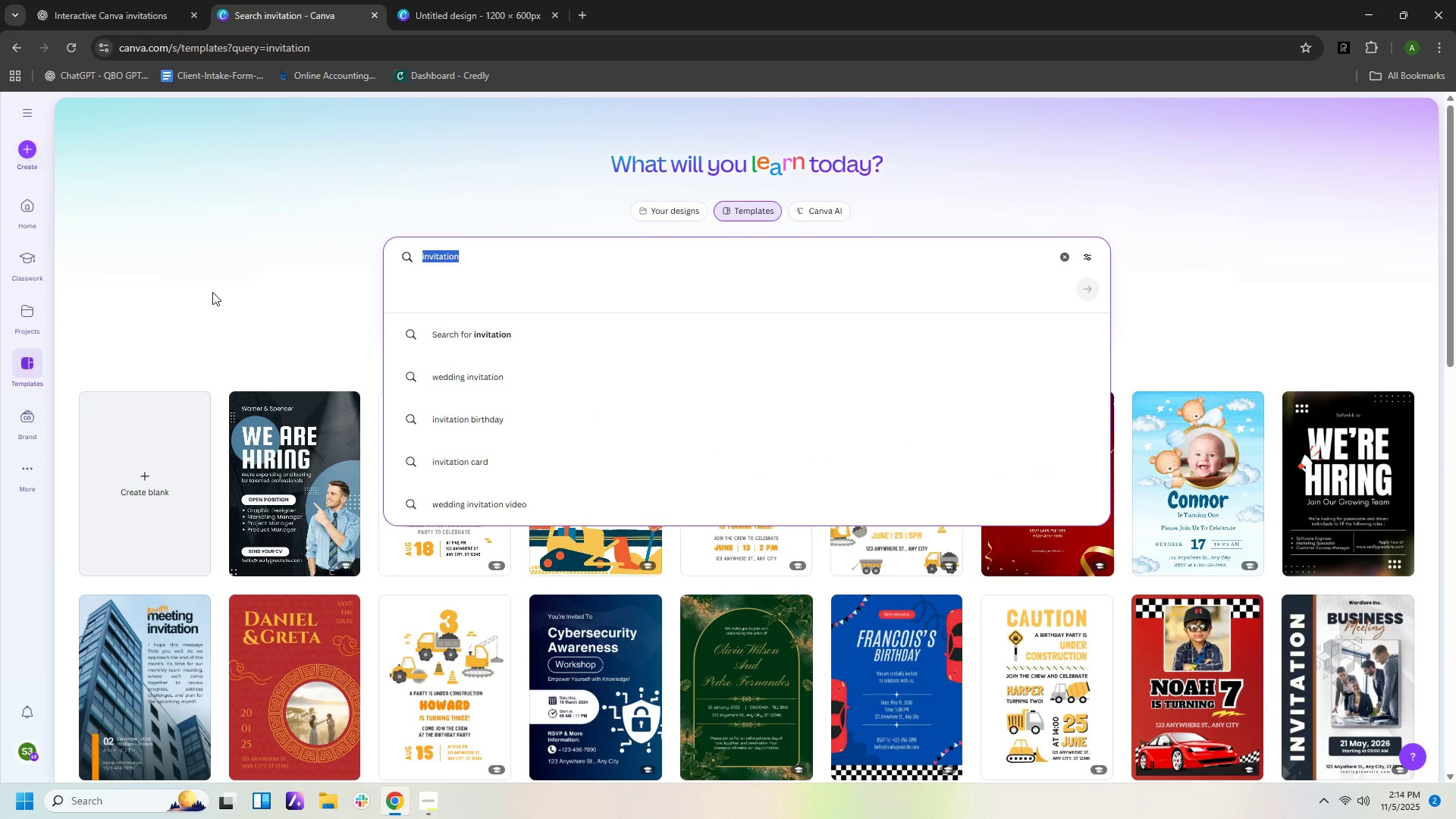 
key(Control+V)
 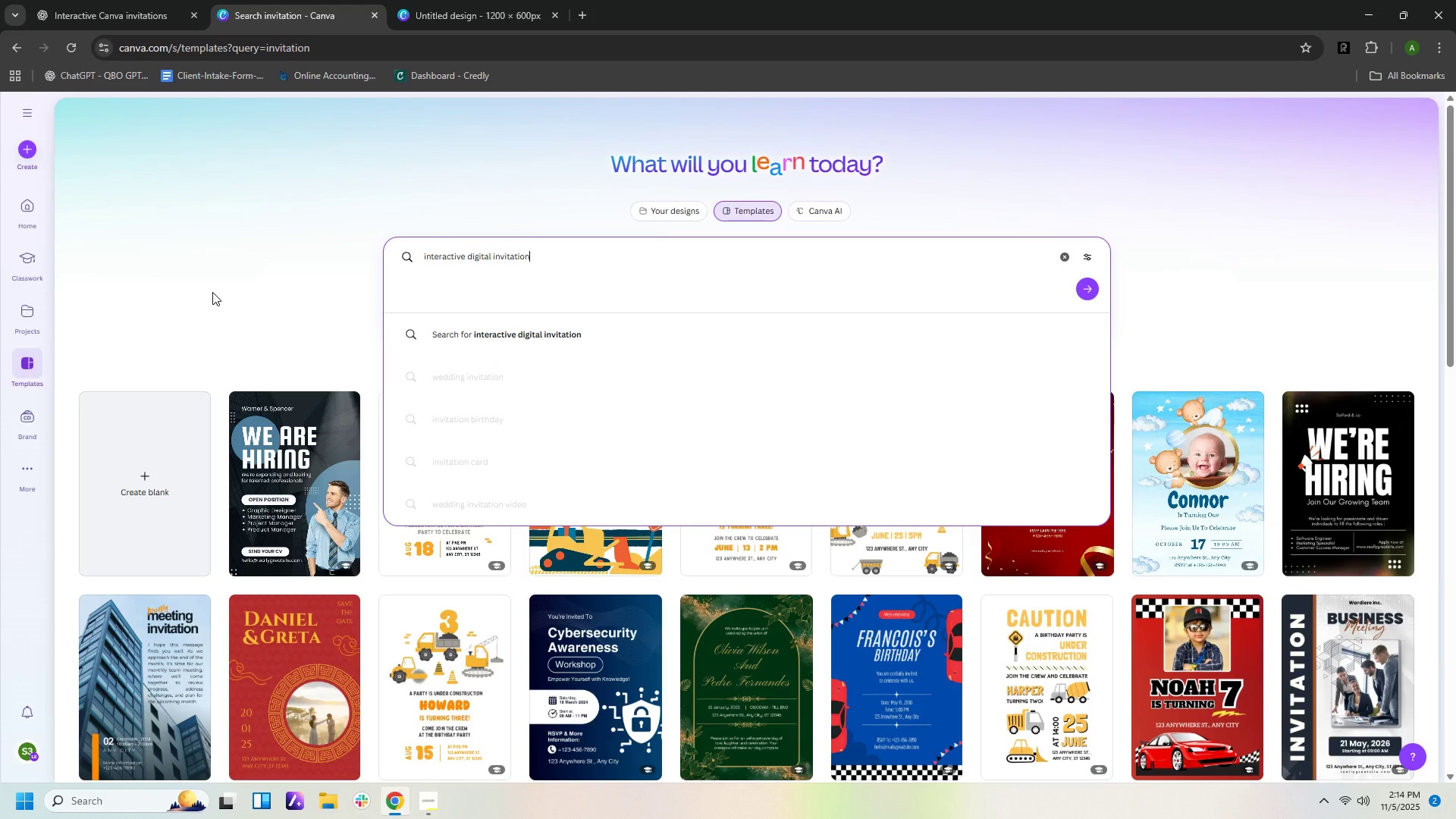 
key(Enter)
 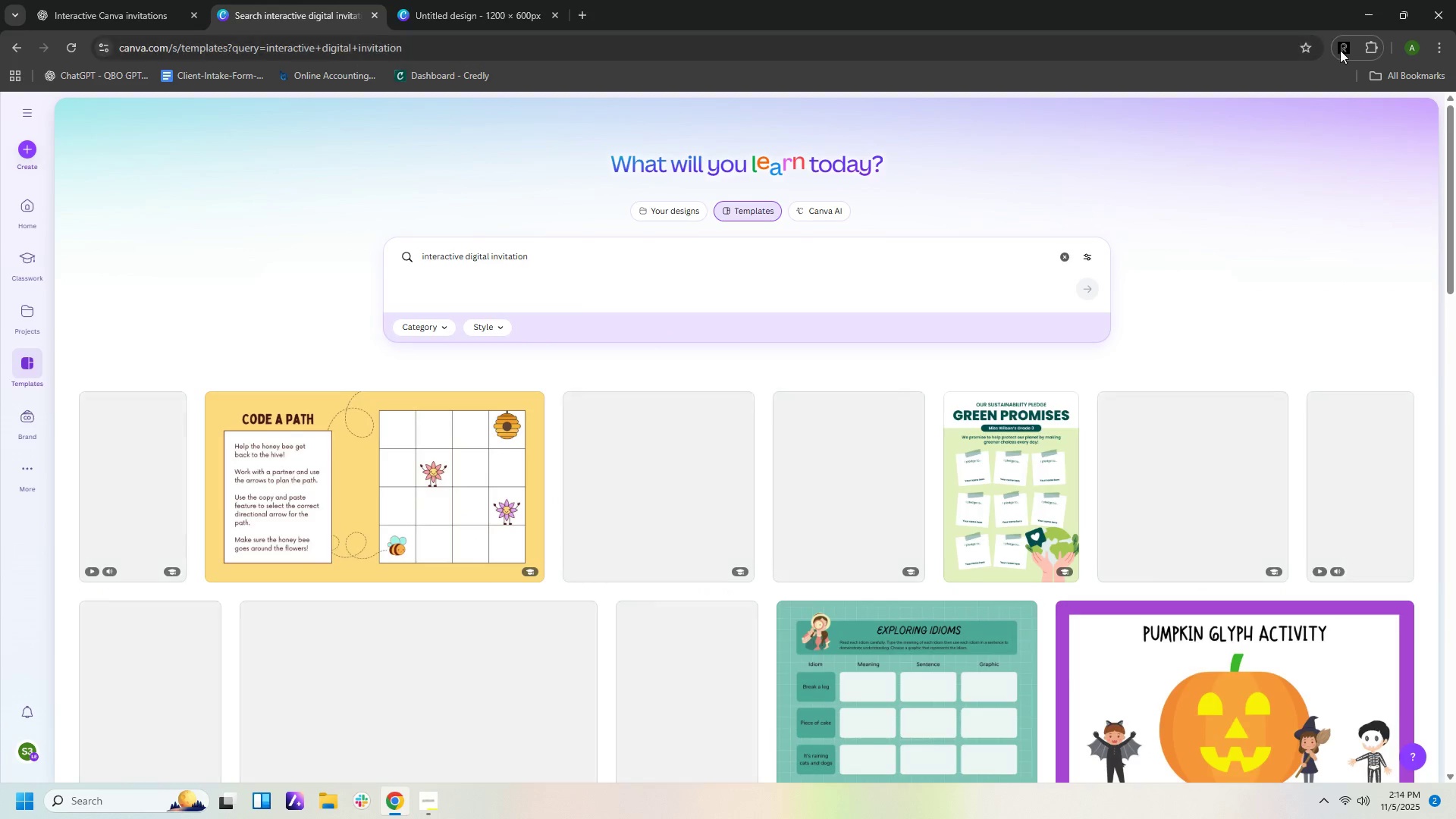 
left_click([1340, 50])
 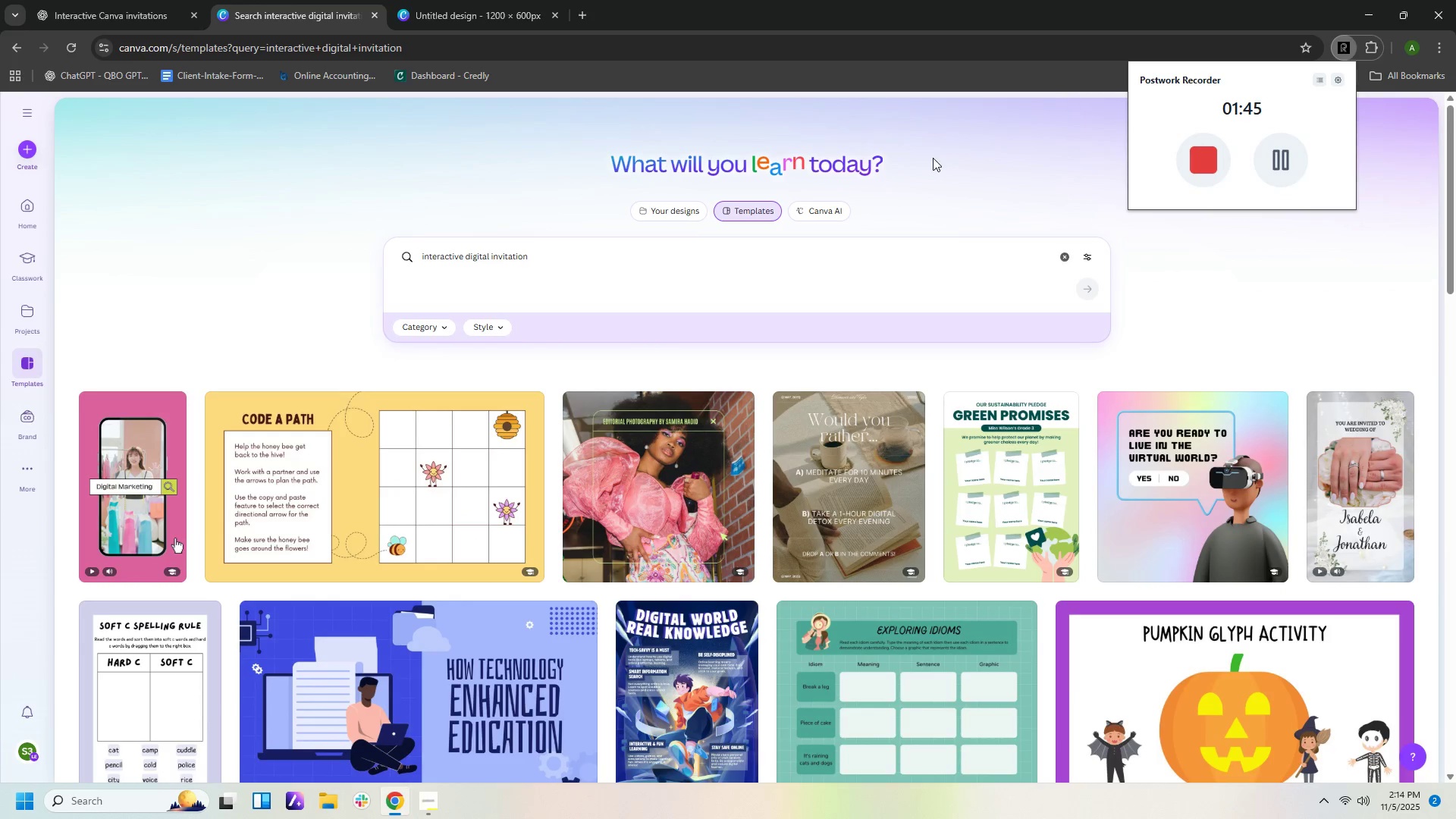 
left_click([932, 158])
 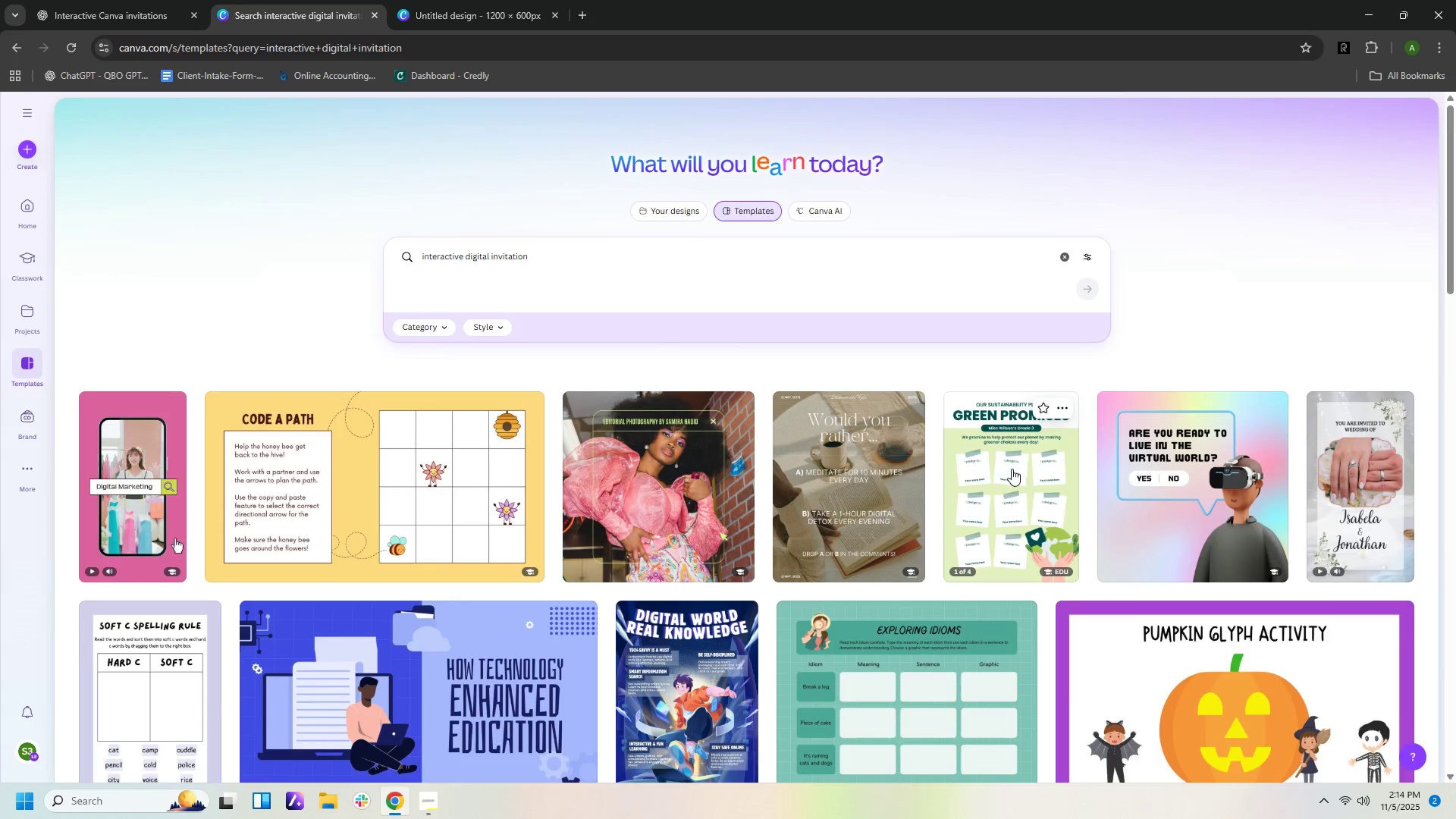 
scroll: coordinate [1031, 517], scroll_direction: down, amount: 2.0
 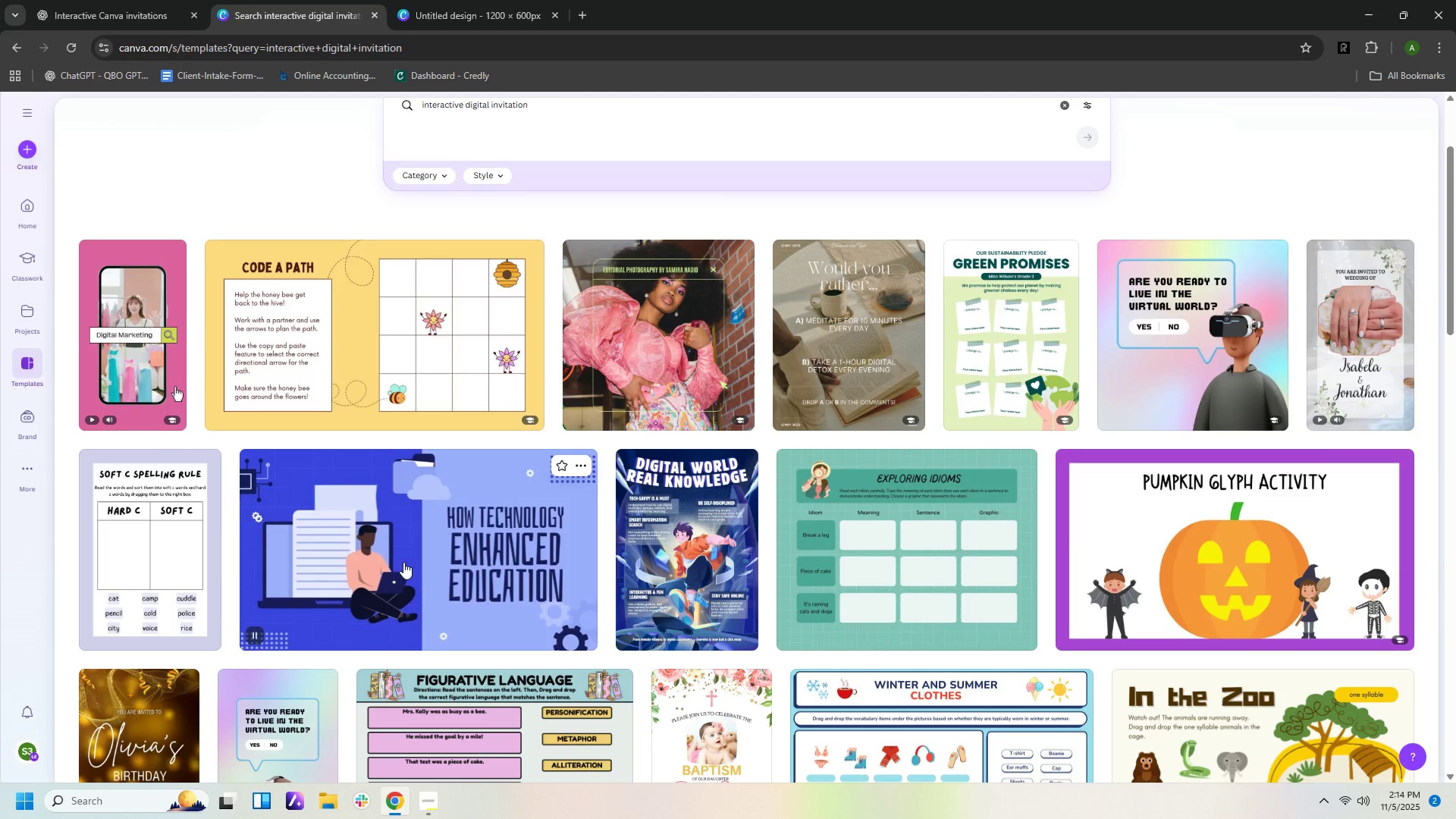 
left_click([435, 804])